 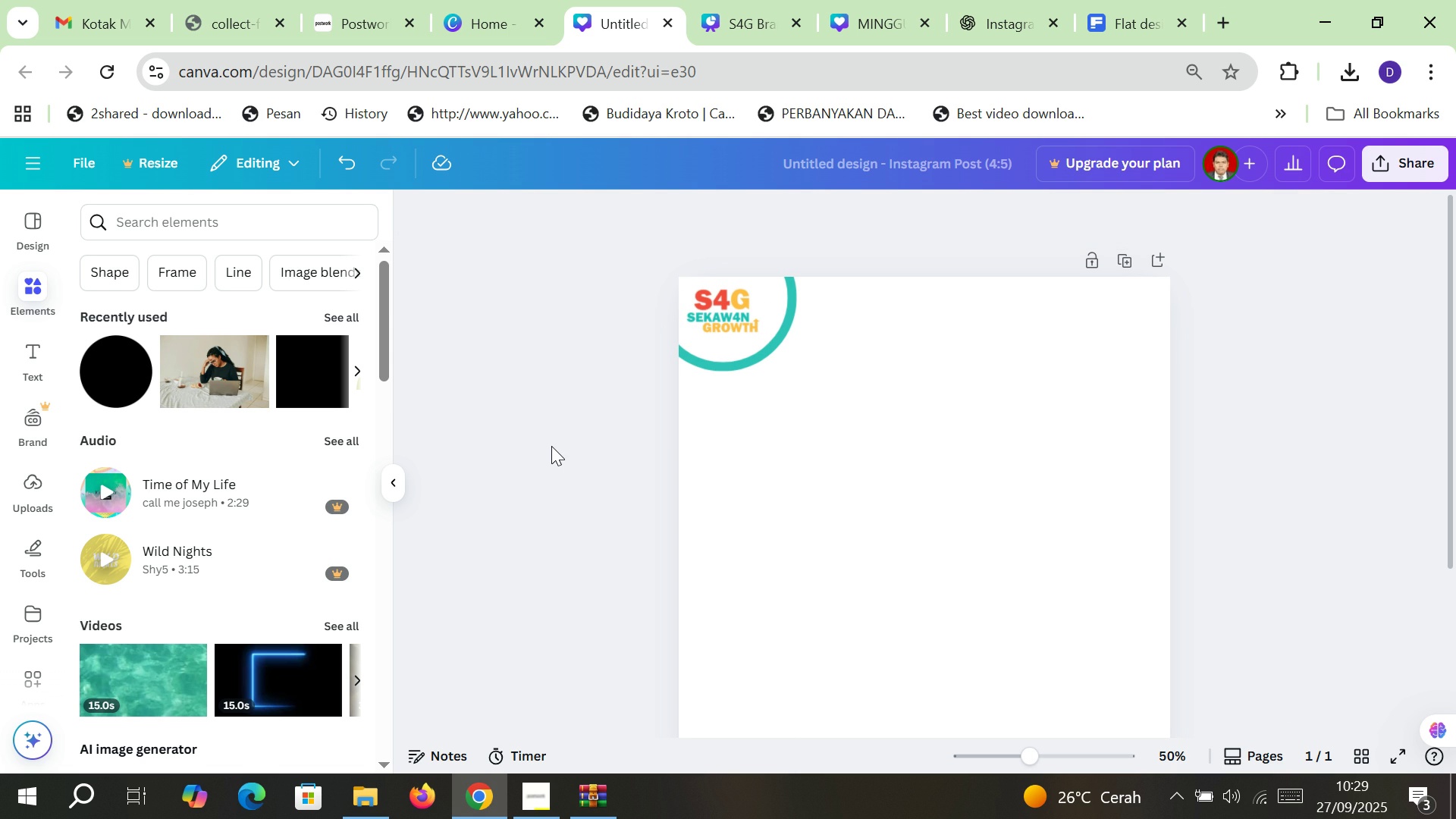 
left_click([1110, 0])
 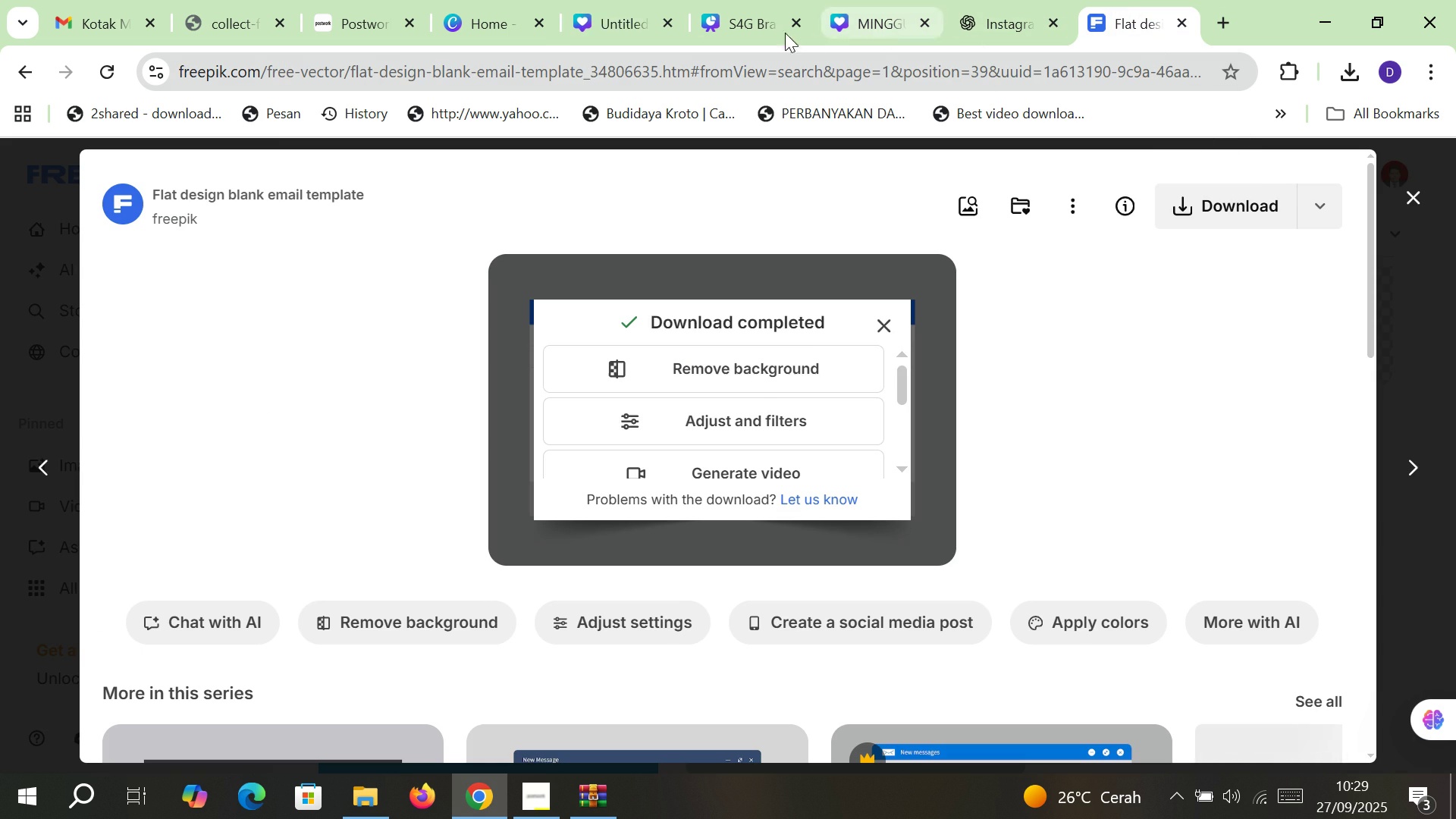 
left_click([626, 0])
 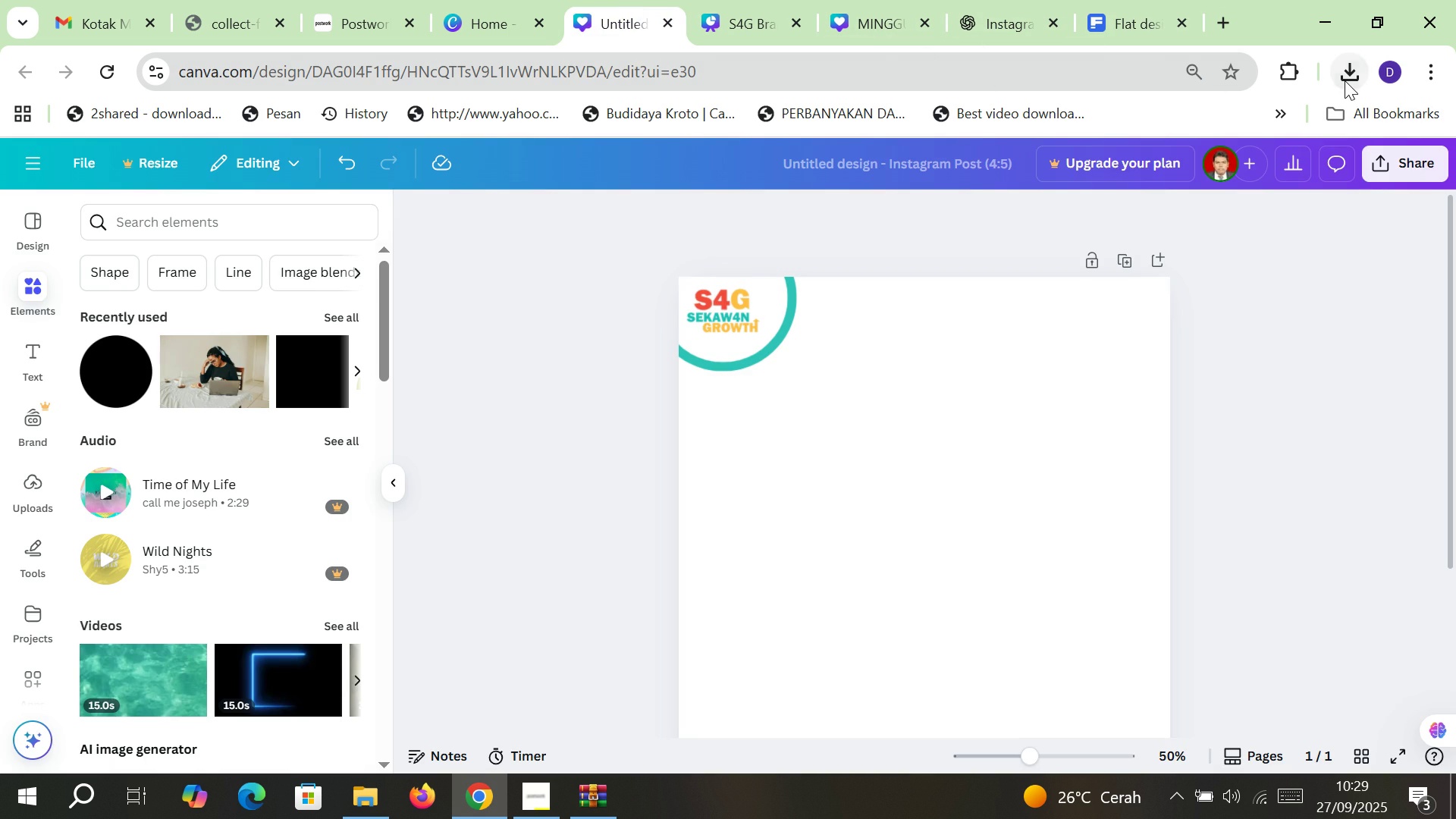 
left_click([1345, 80])
 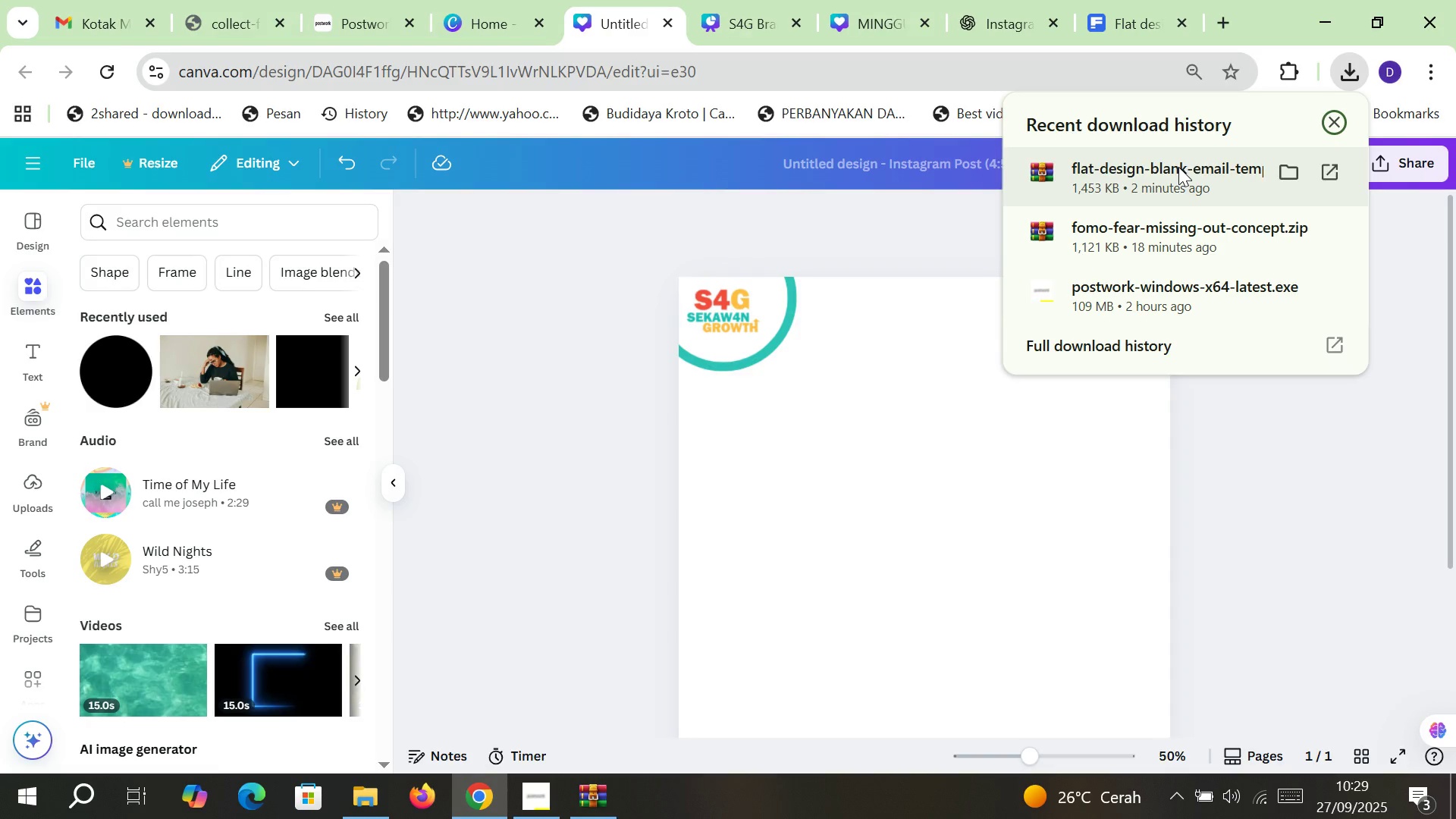 
double_click([1178, 167])
 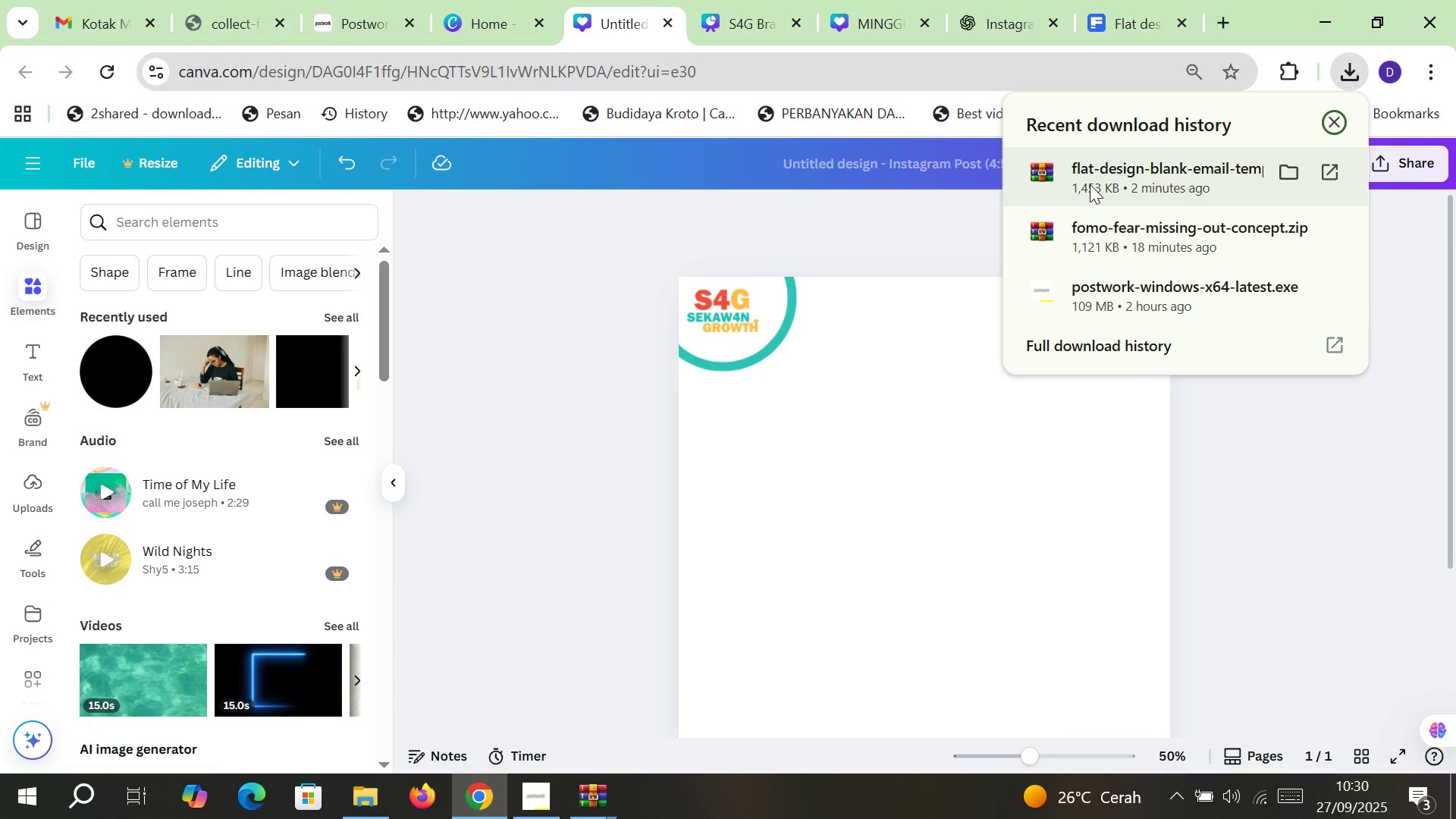 
double_click([1090, 184])
 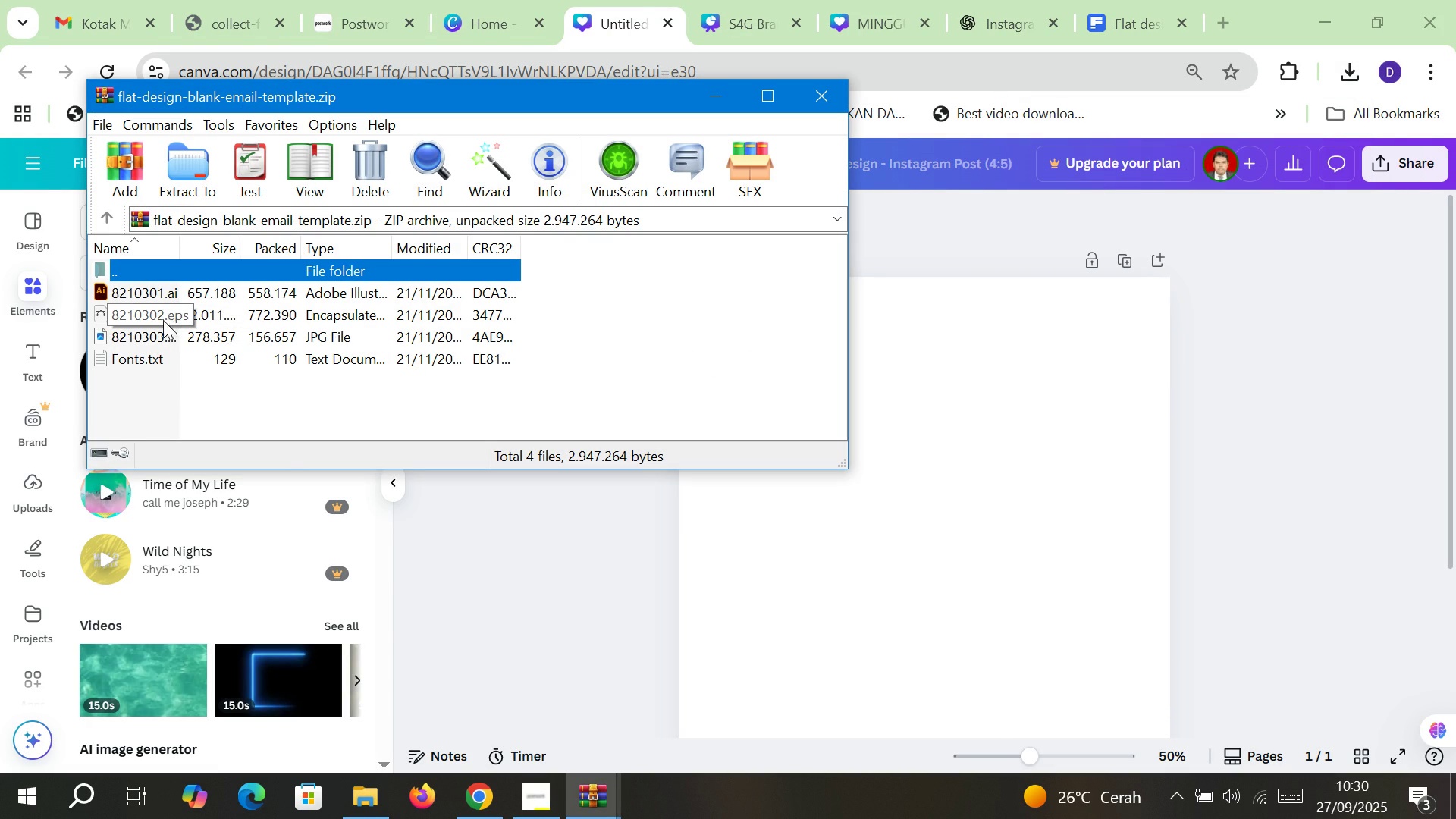 
left_click([165, 334])
 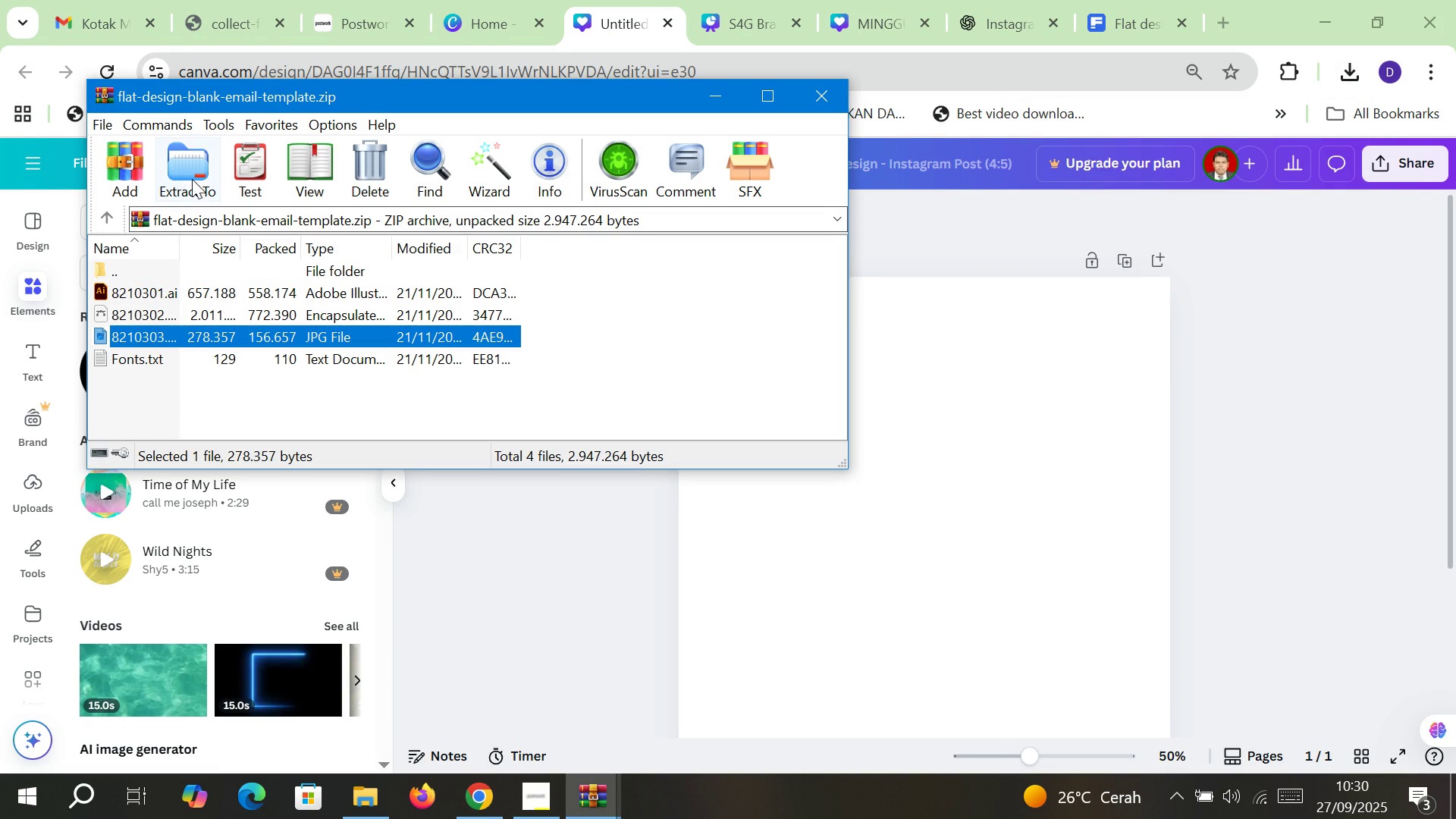 
left_click([192, 179])
 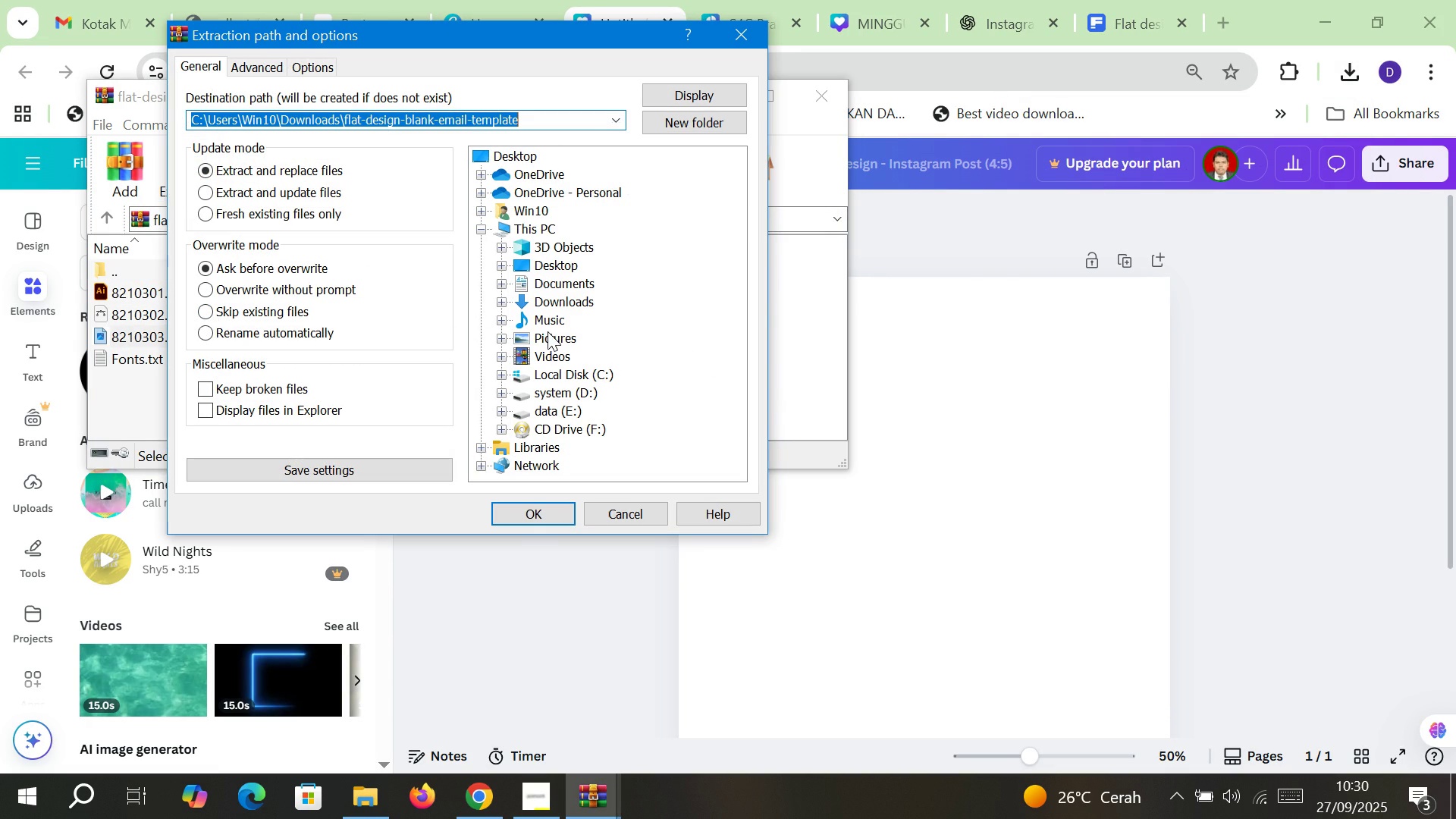 
left_click([548, 331])
 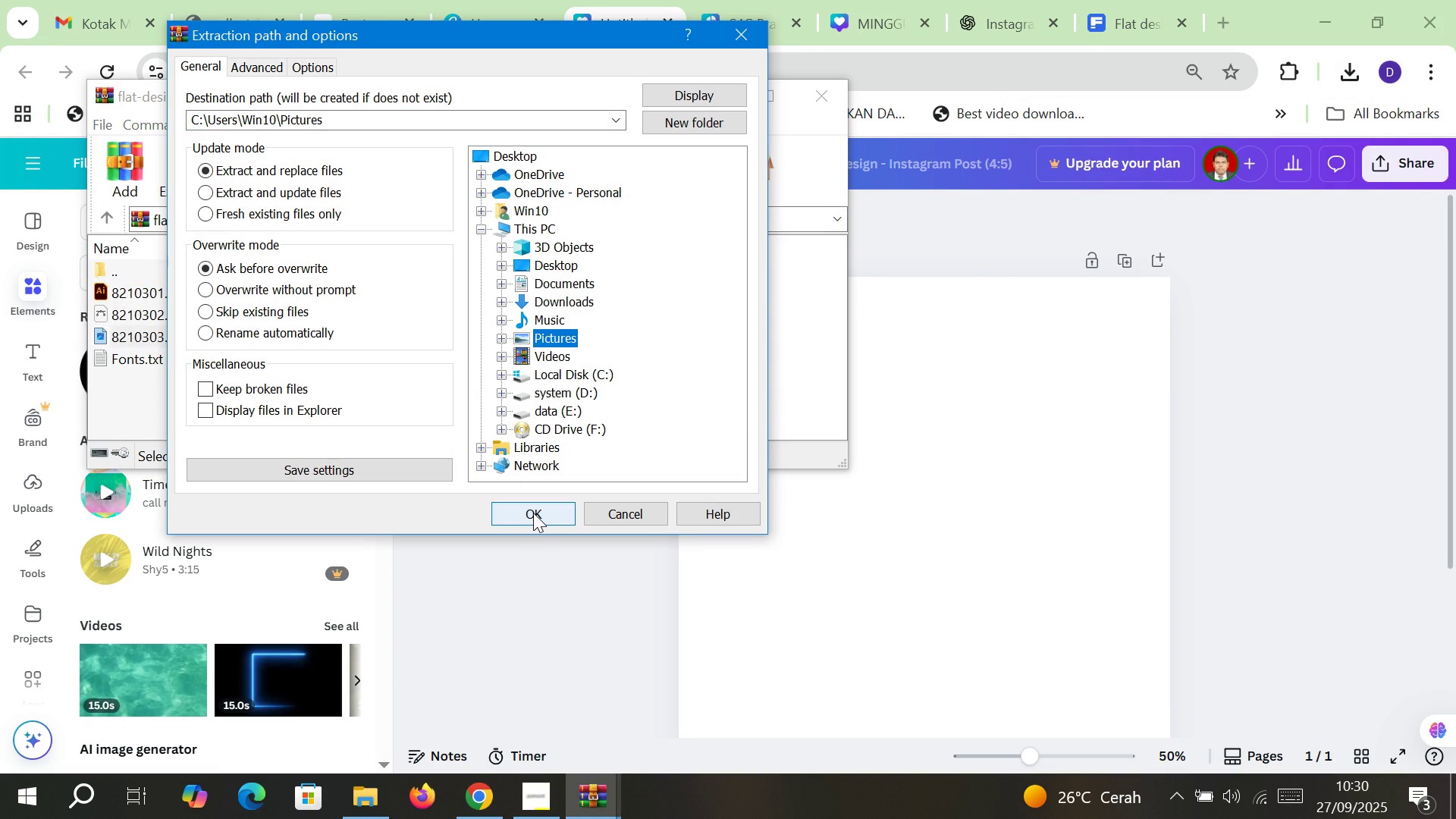 
left_click([533, 513])
 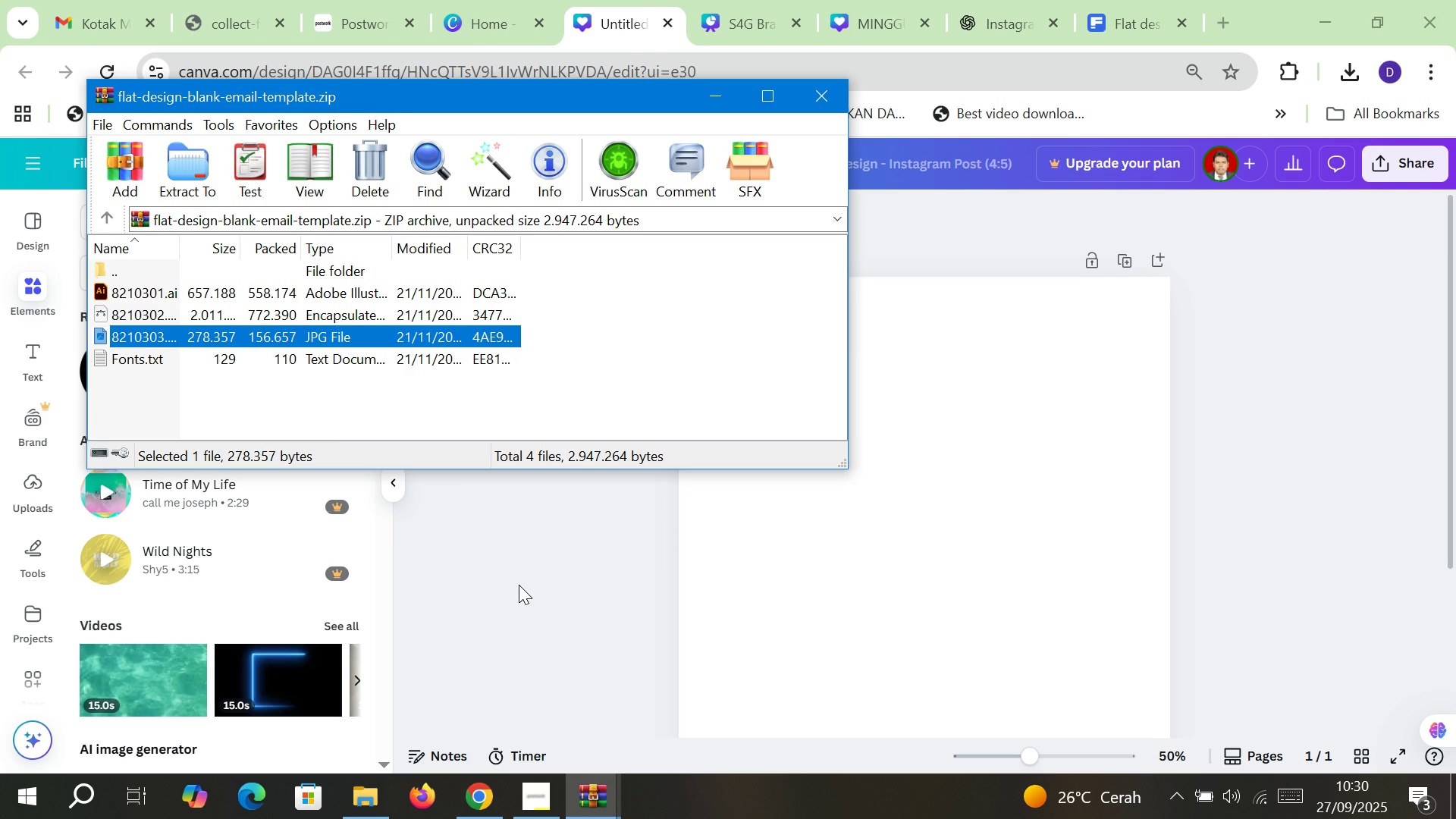 
left_click([518, 585])
 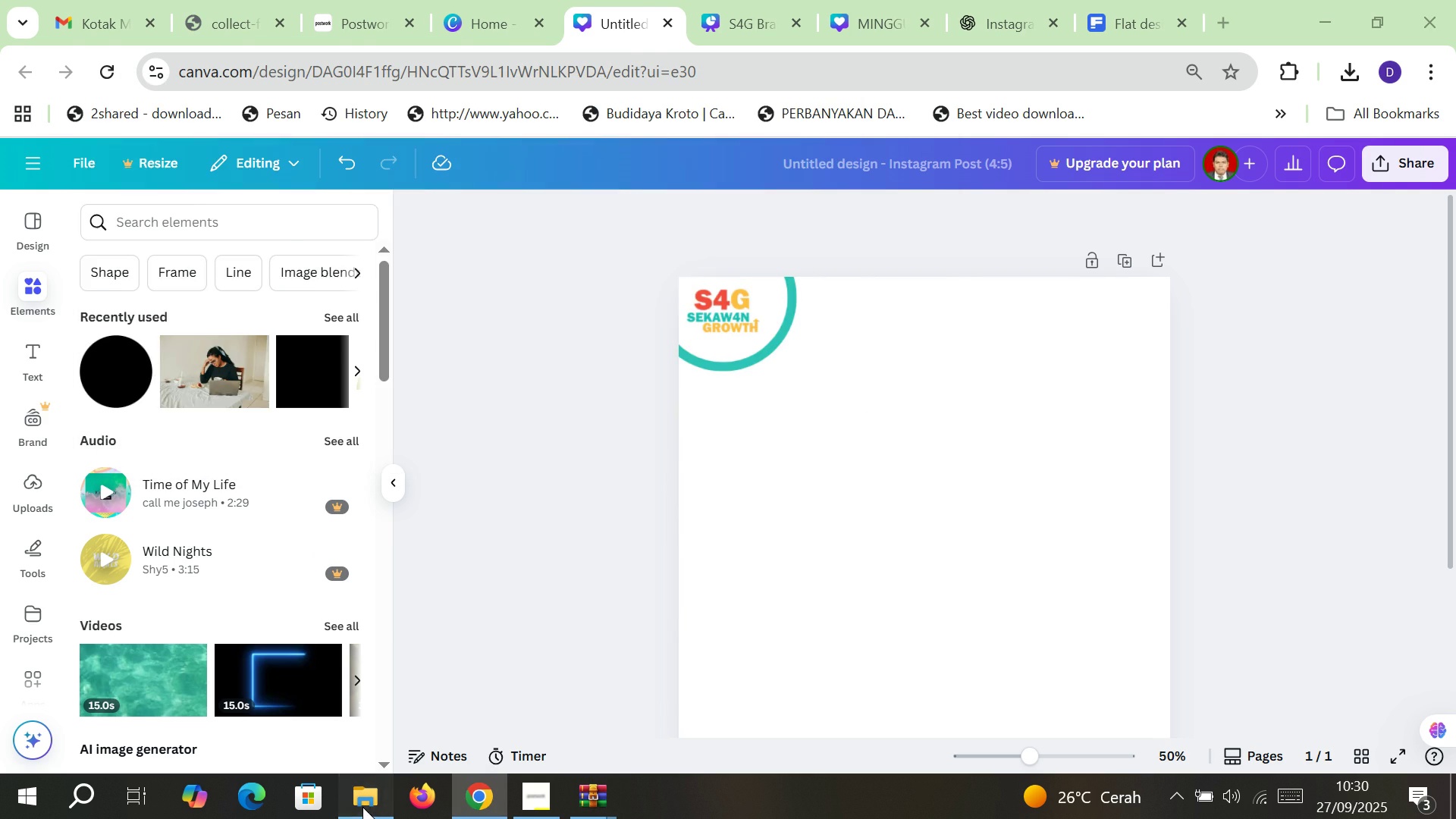 
left_click([362, 807])
 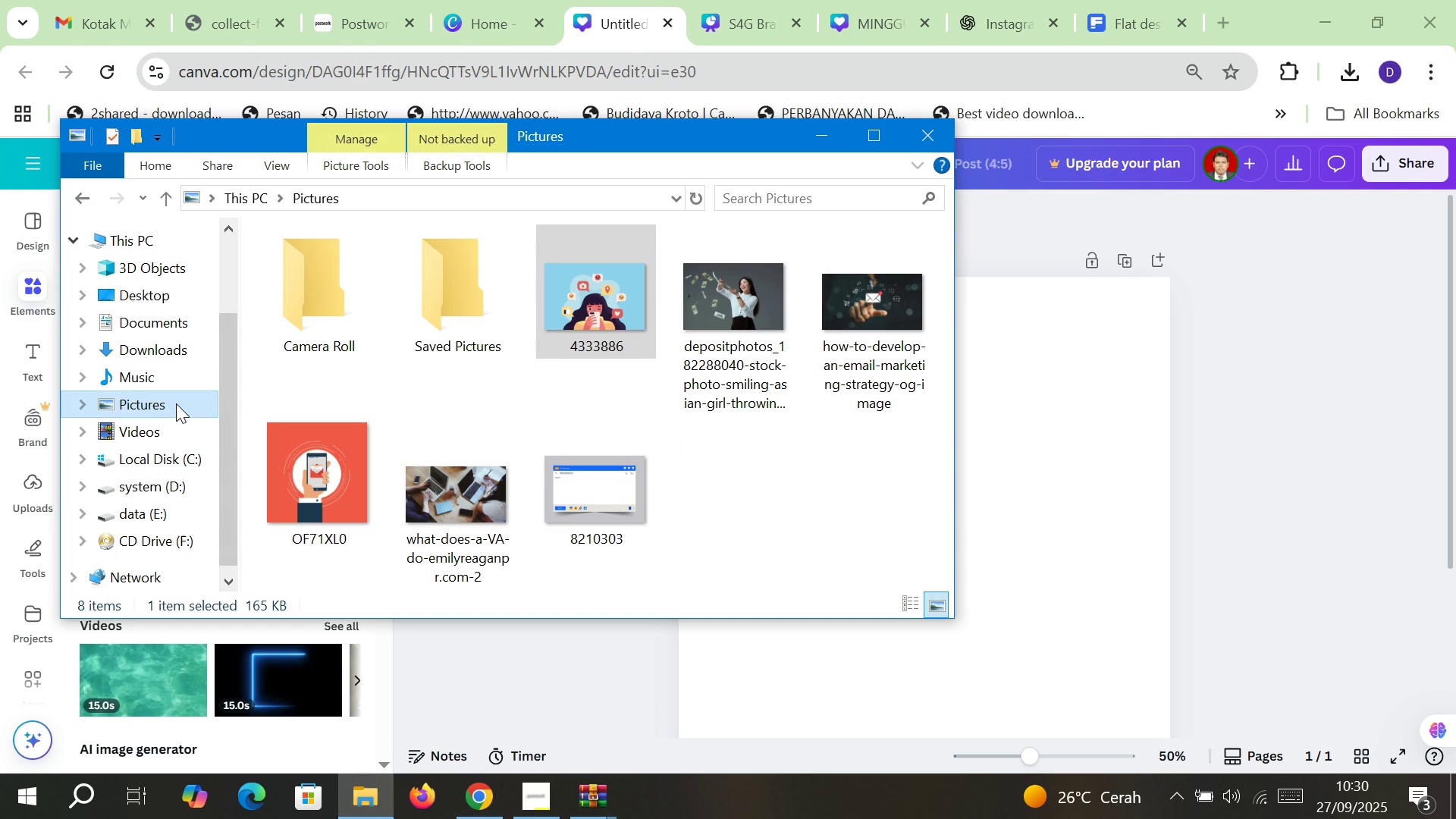 
left_click([176, 403])
 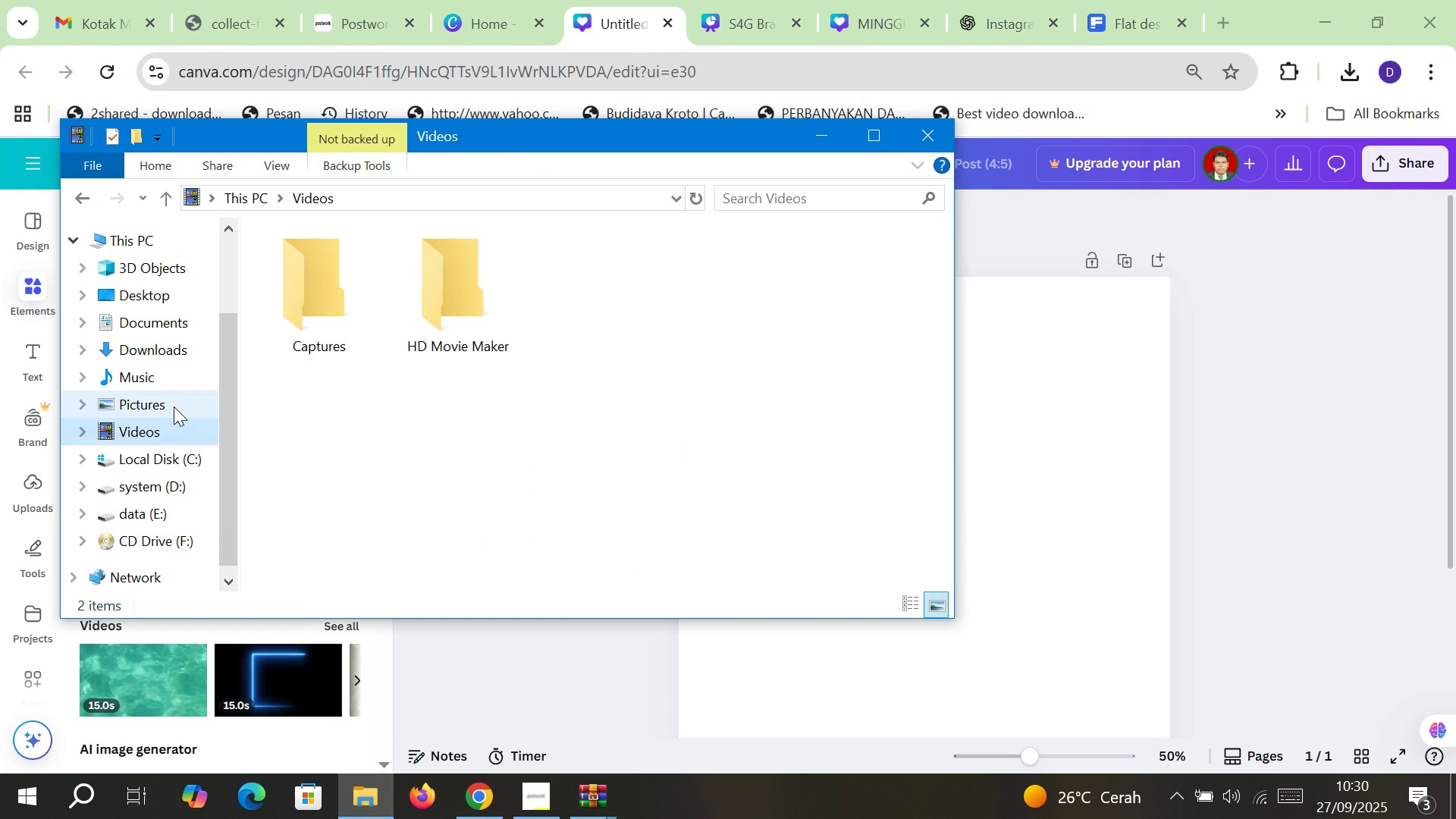 
double_click([174, 406])
 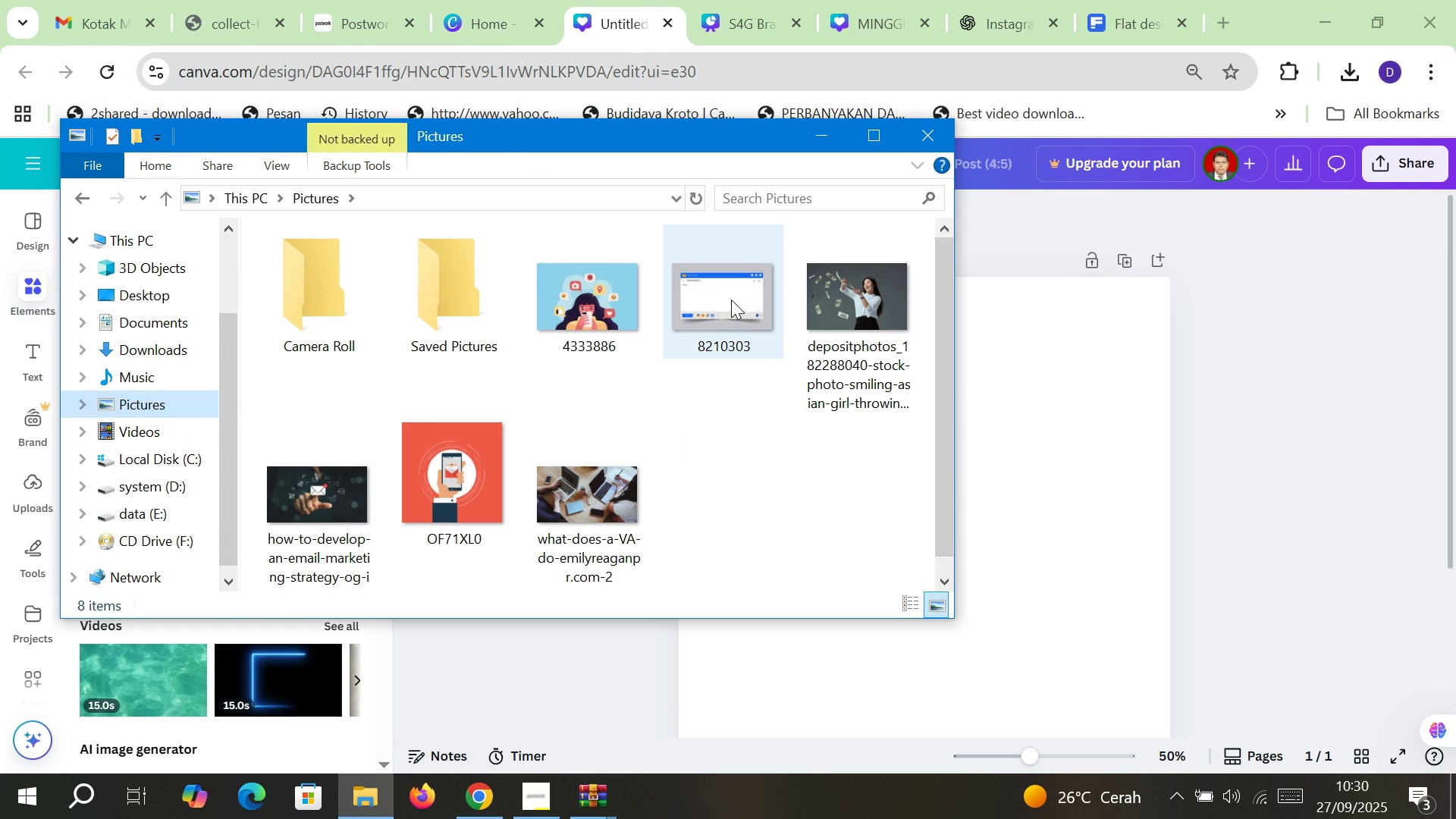 
left_click([731, 300])